 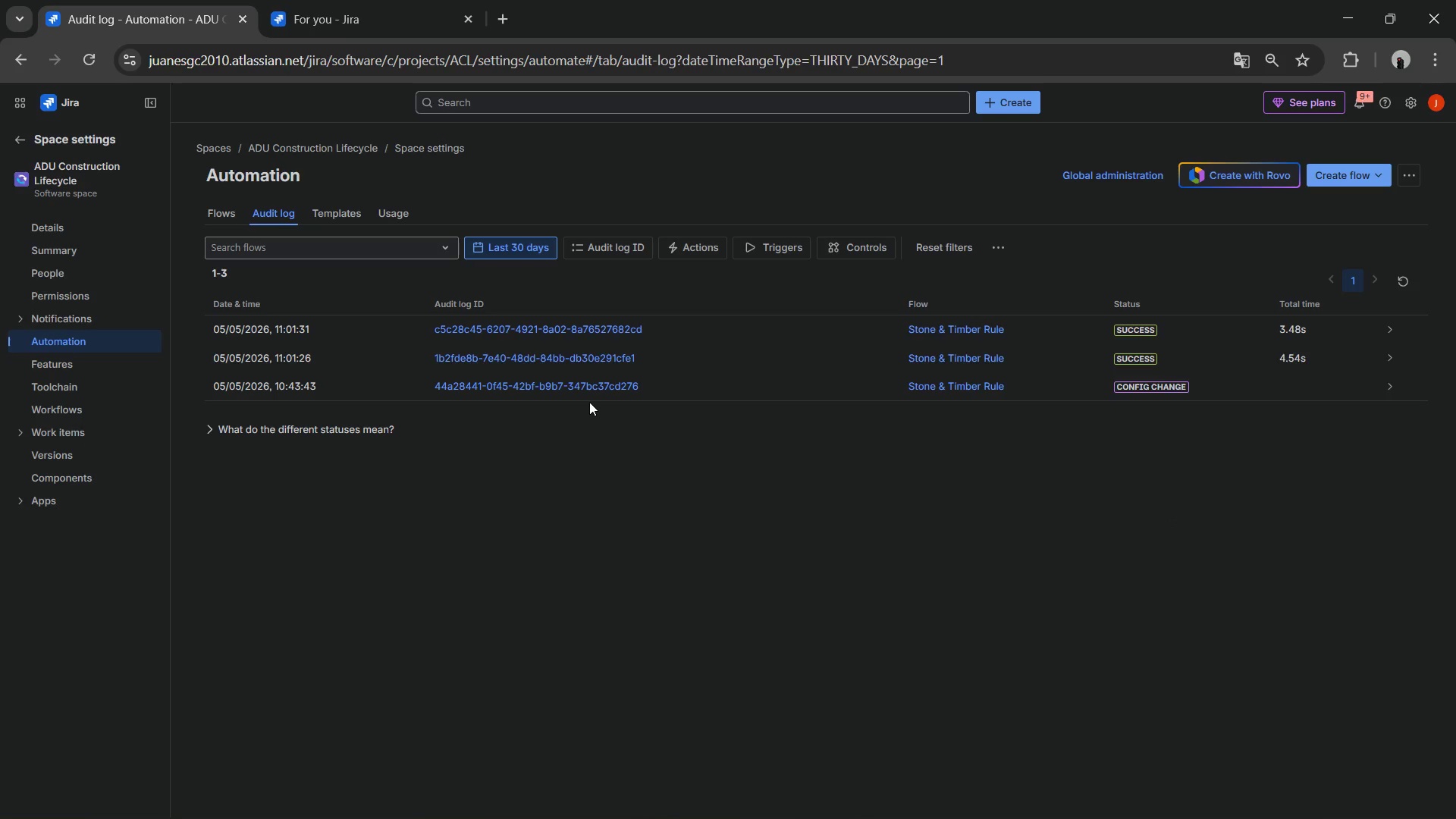 
key(Meta+Shift+S)
 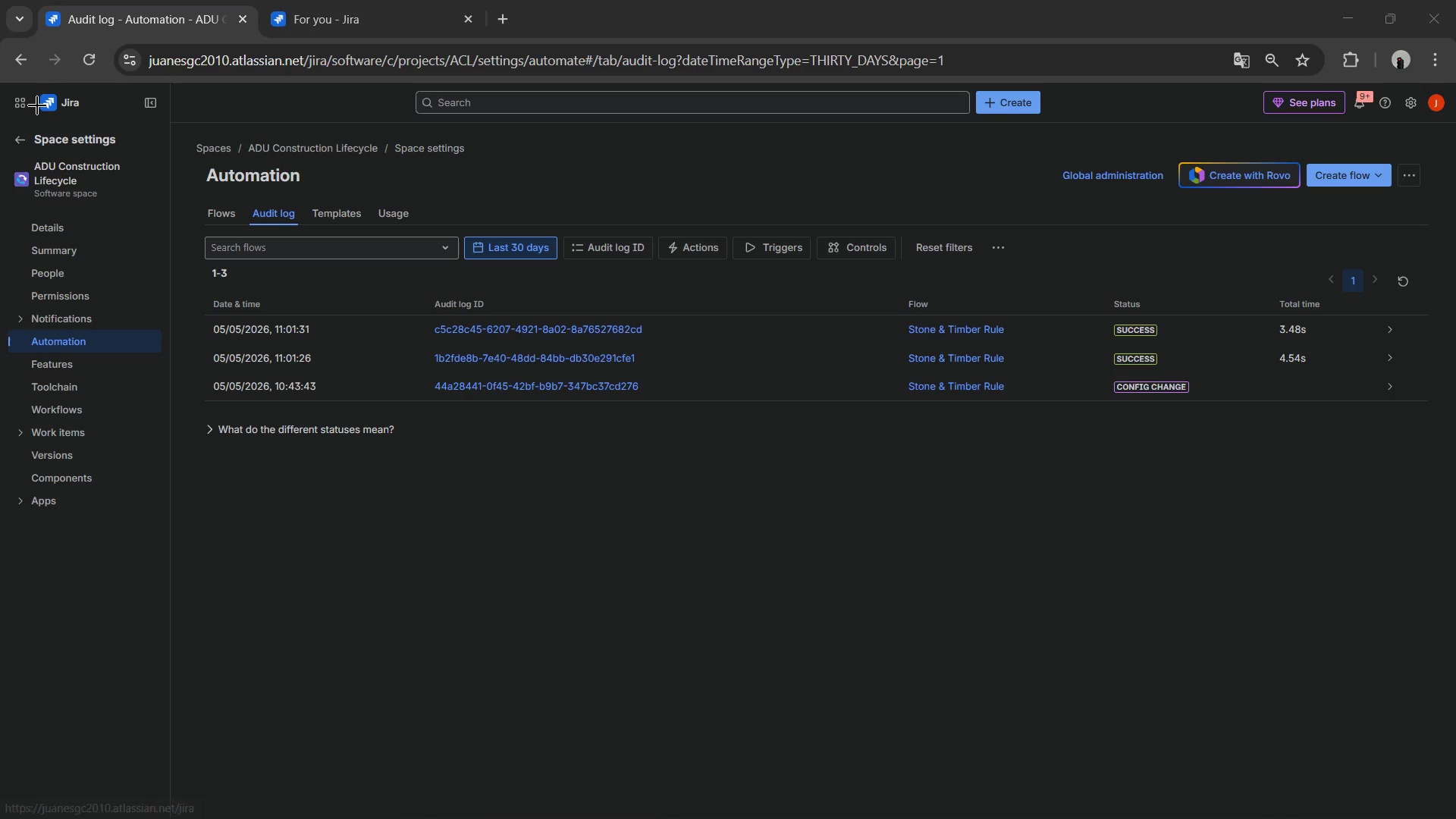 
left_click_drag(start_coordinate=[0, 0], to_coordinate=[1455, 818])
 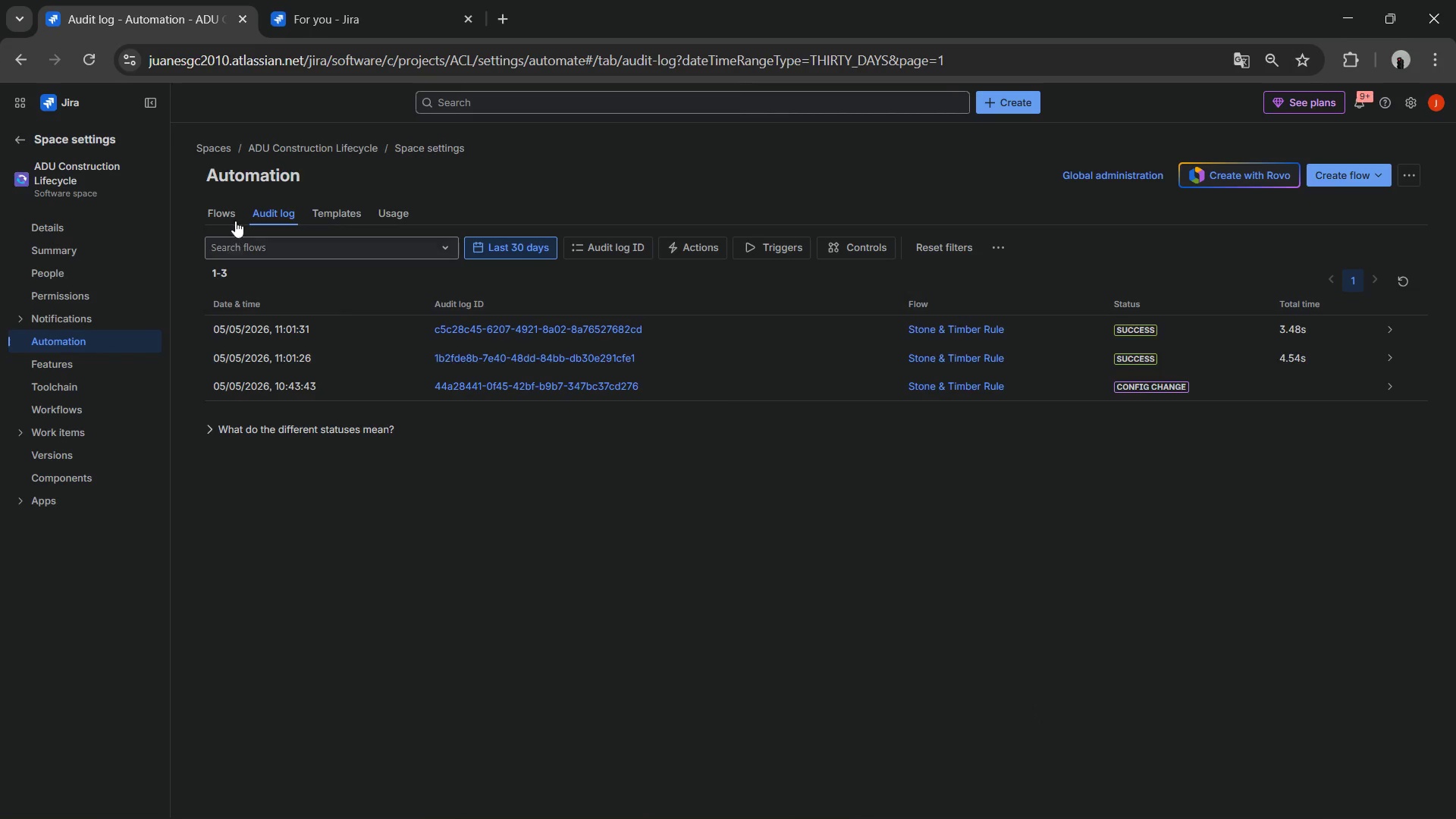 
left_click([233, 210])
 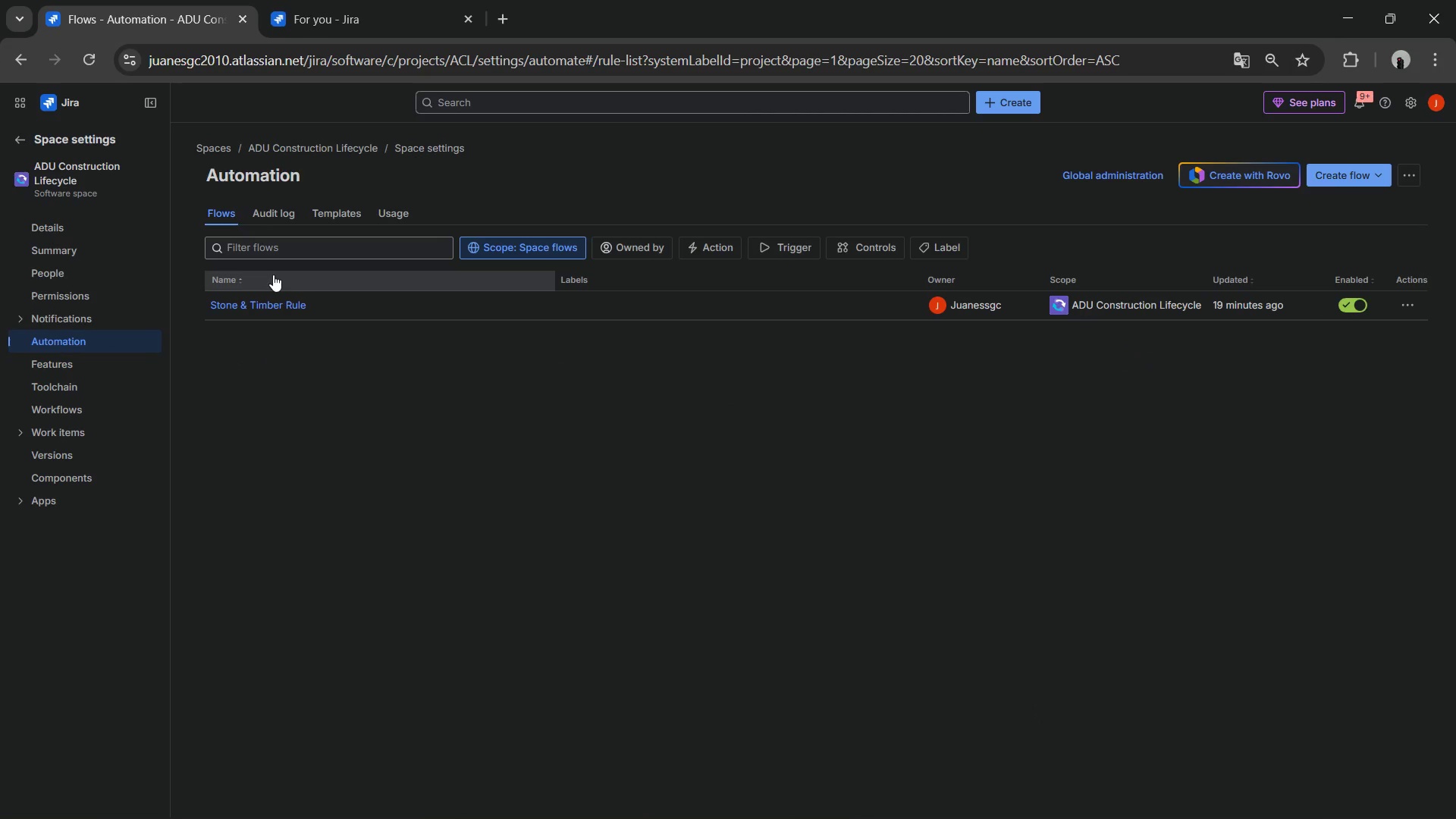 
left_click([262, 301])
 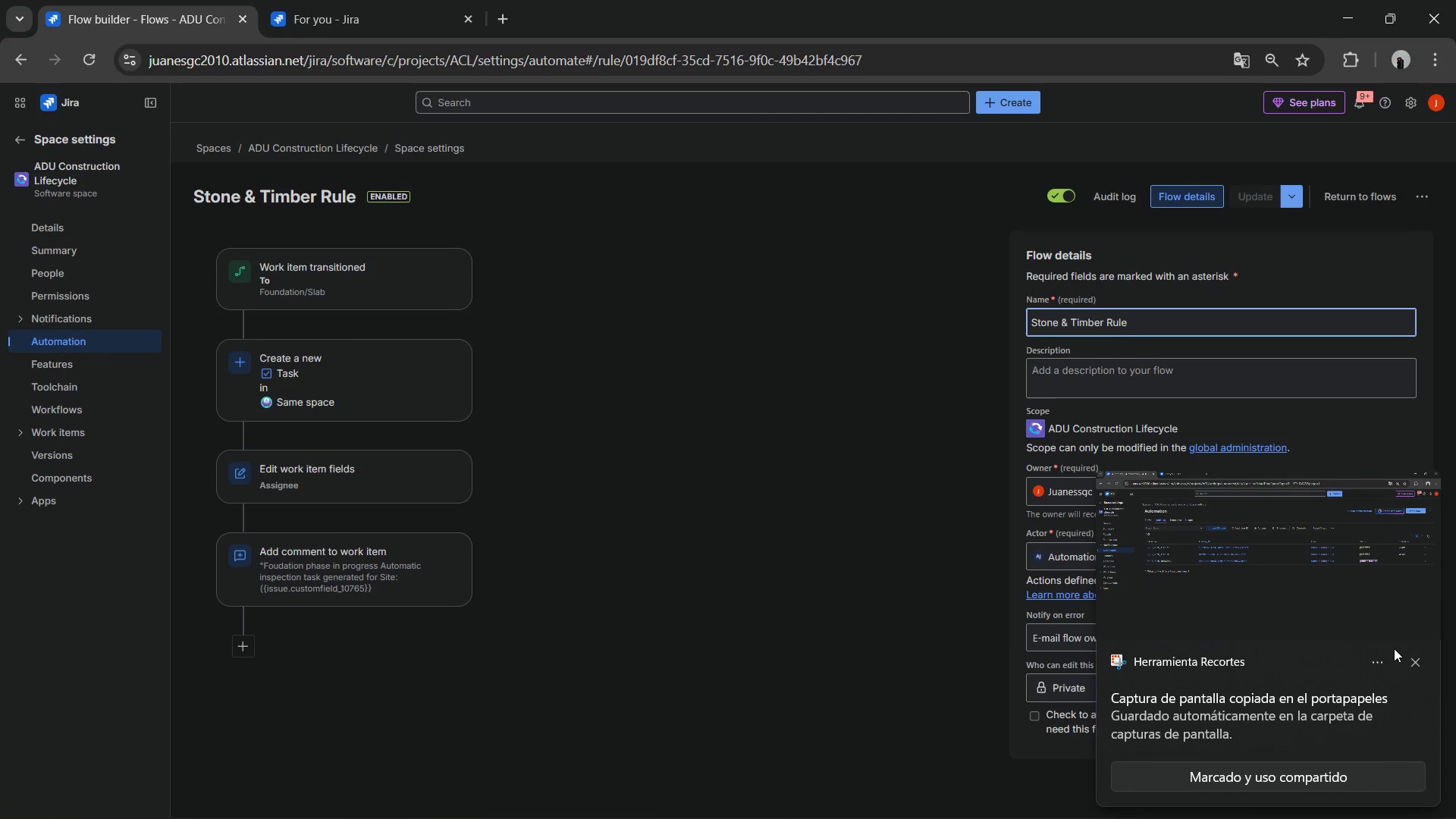 
left_click([1416, 661])
 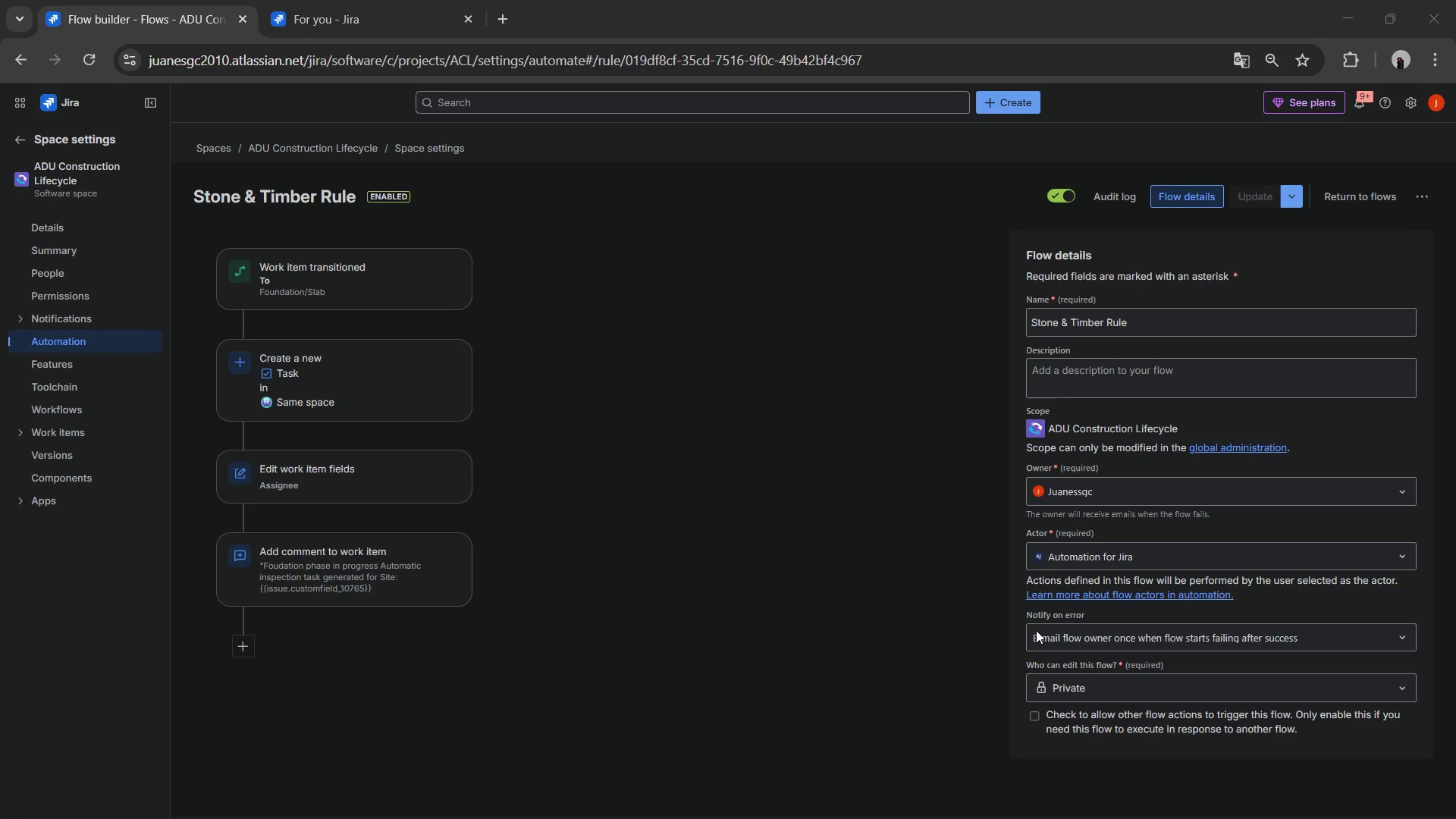 
left_click([843, 598])
 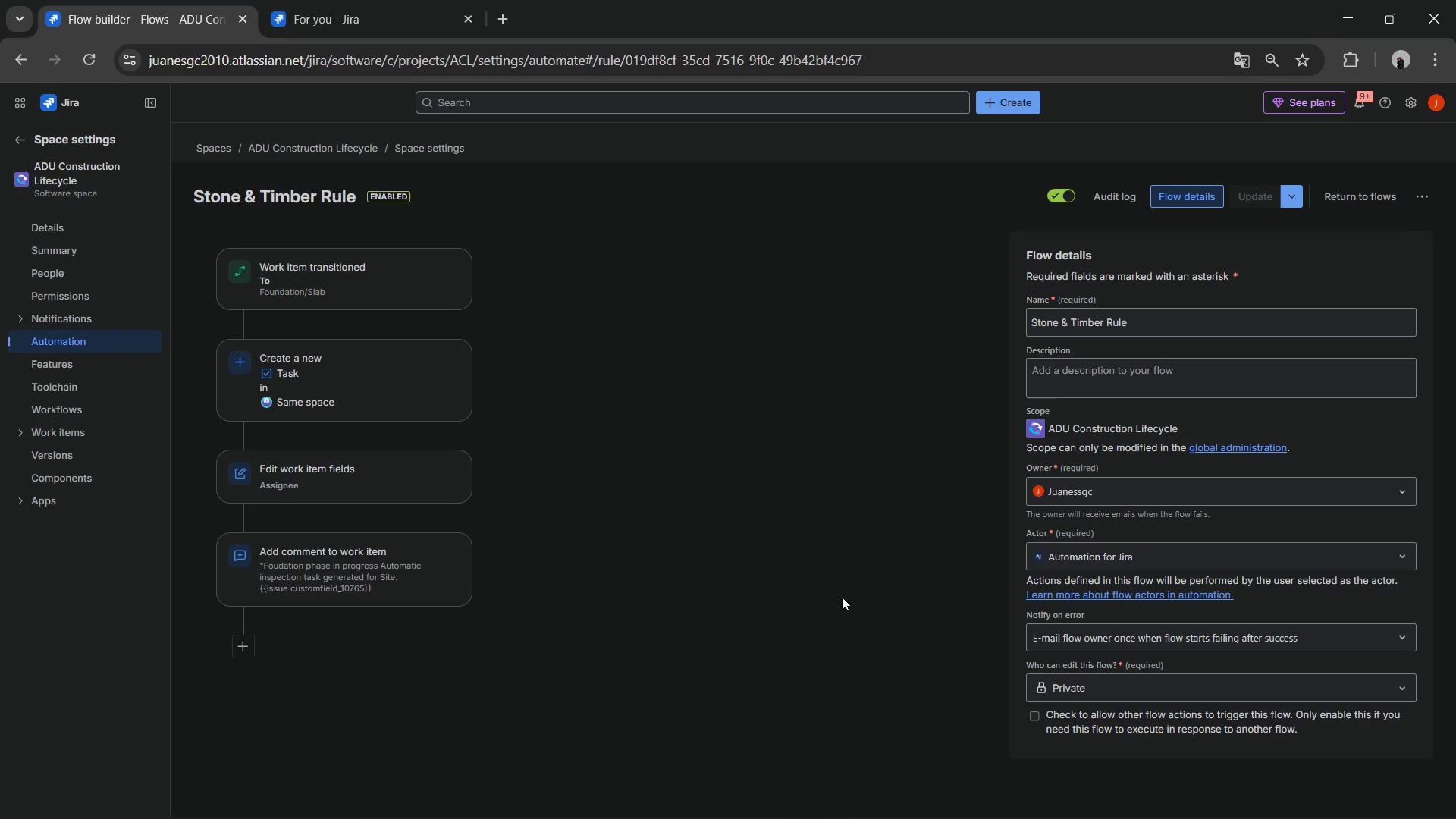 
key(Meta+S)
 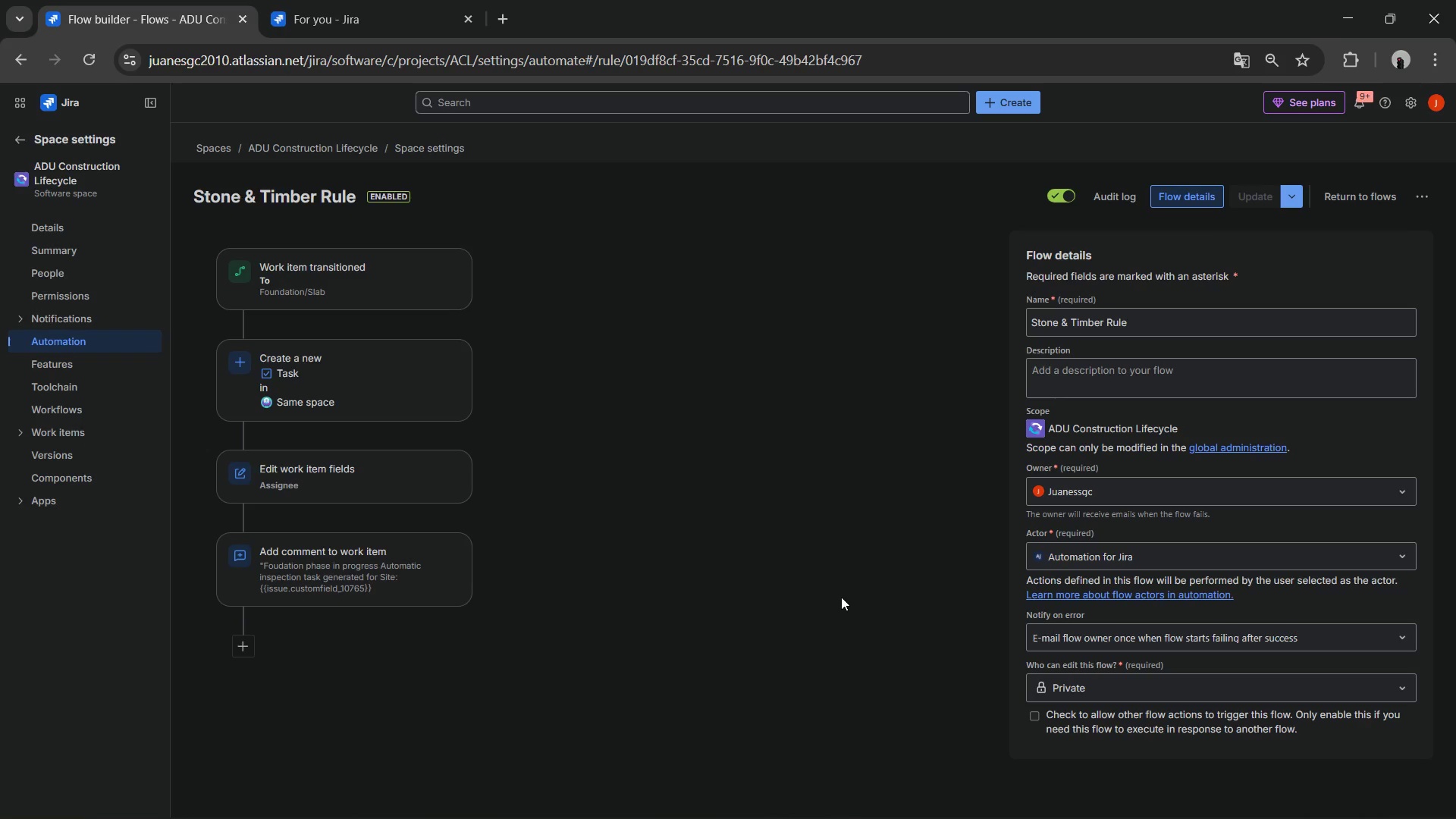 
key(Meta+Shift+ShiftLeft)
 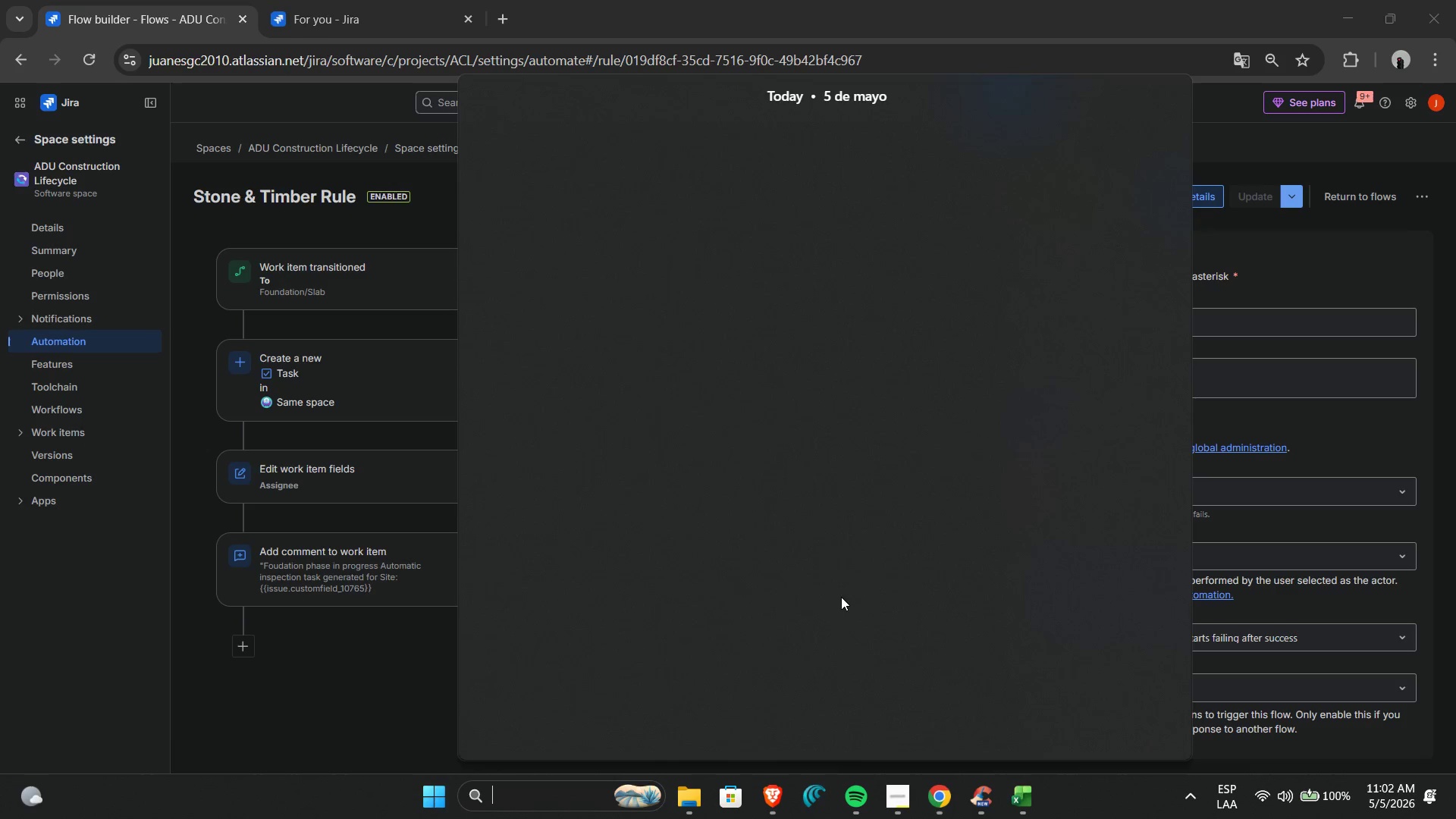 
key(Meta+MetaLeft)
 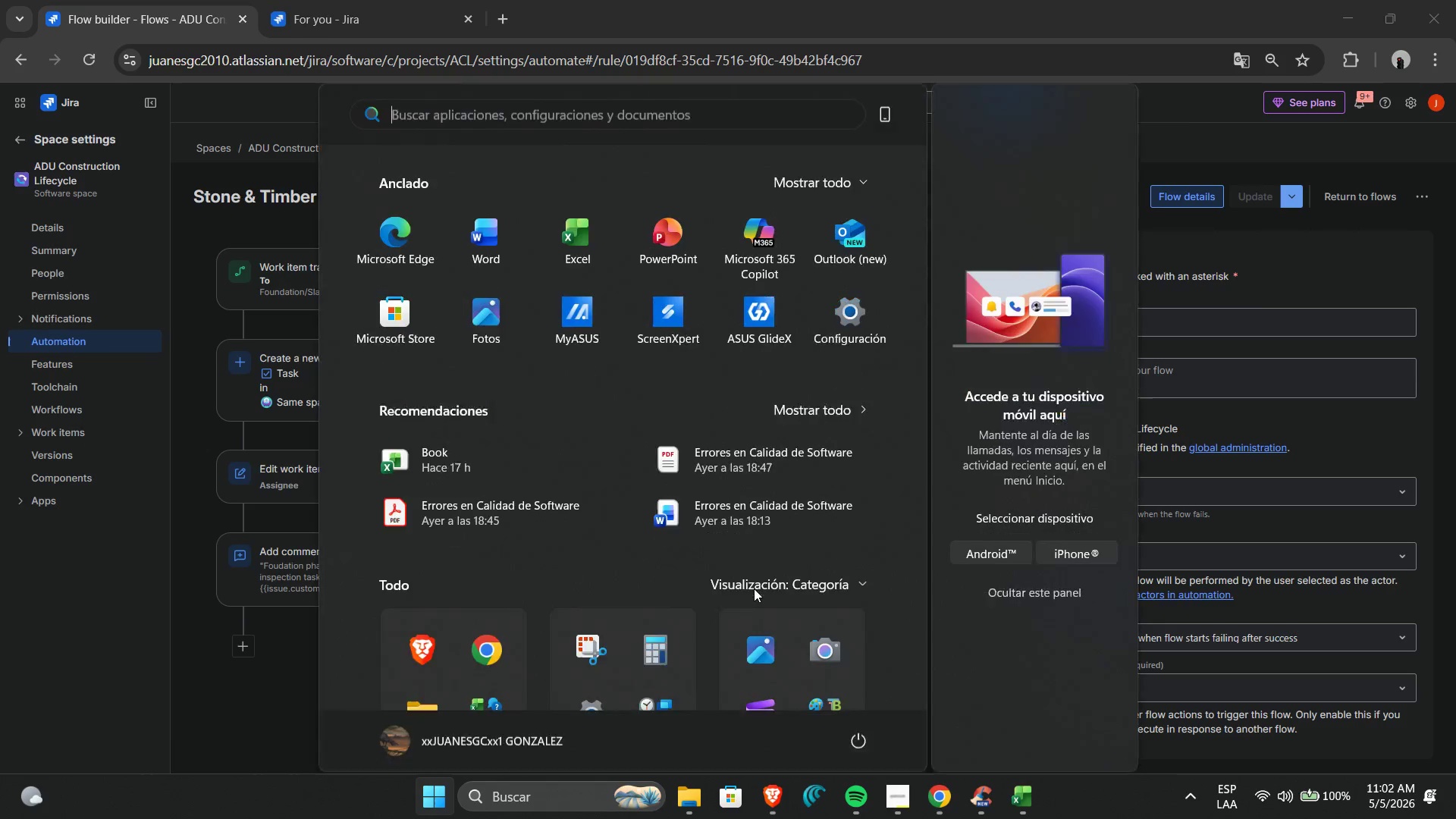 
key(Meta+MetaLeft)
 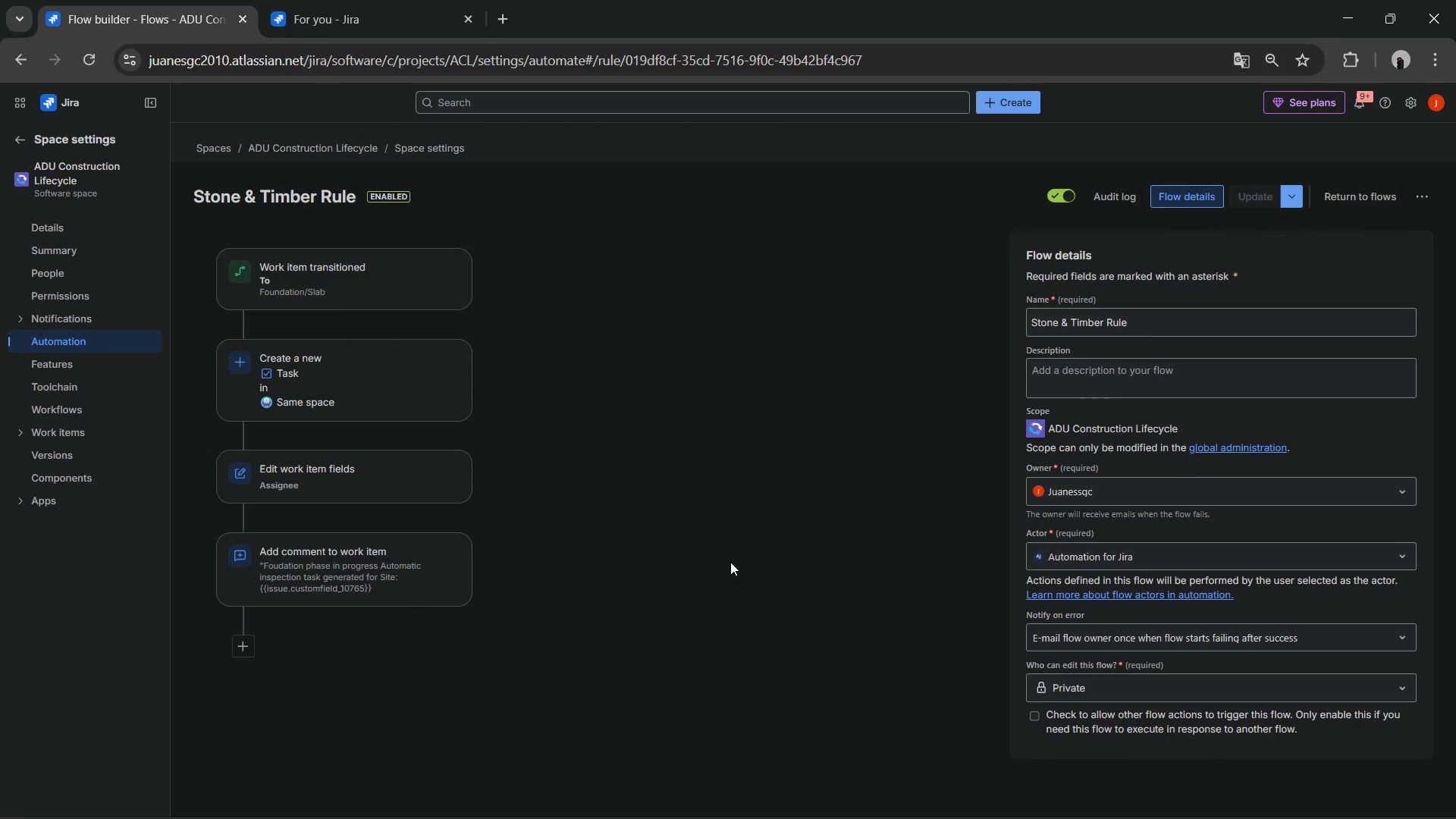 
left_click([730, 561])
 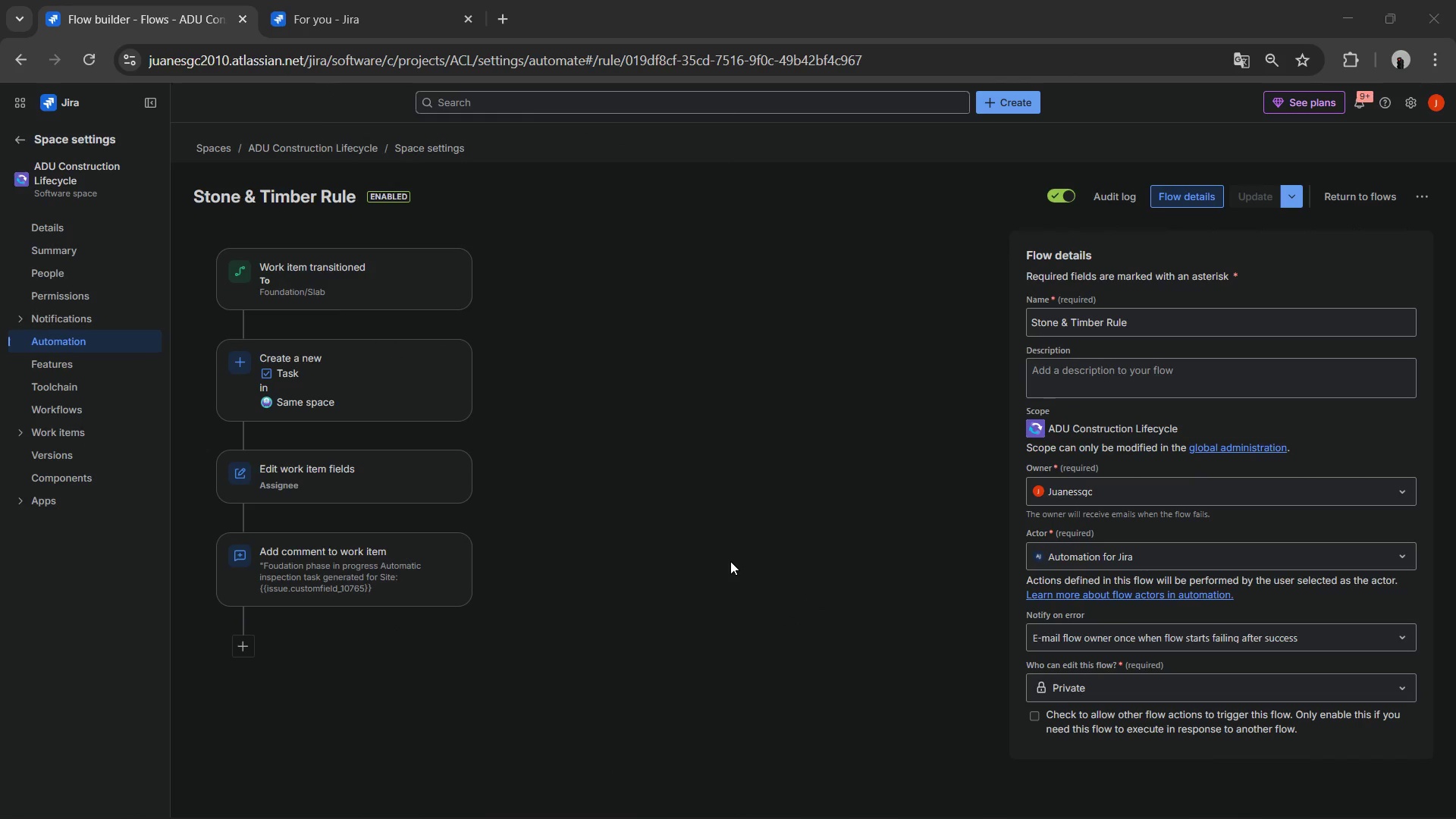 
key(Meta+MetaLeft)
 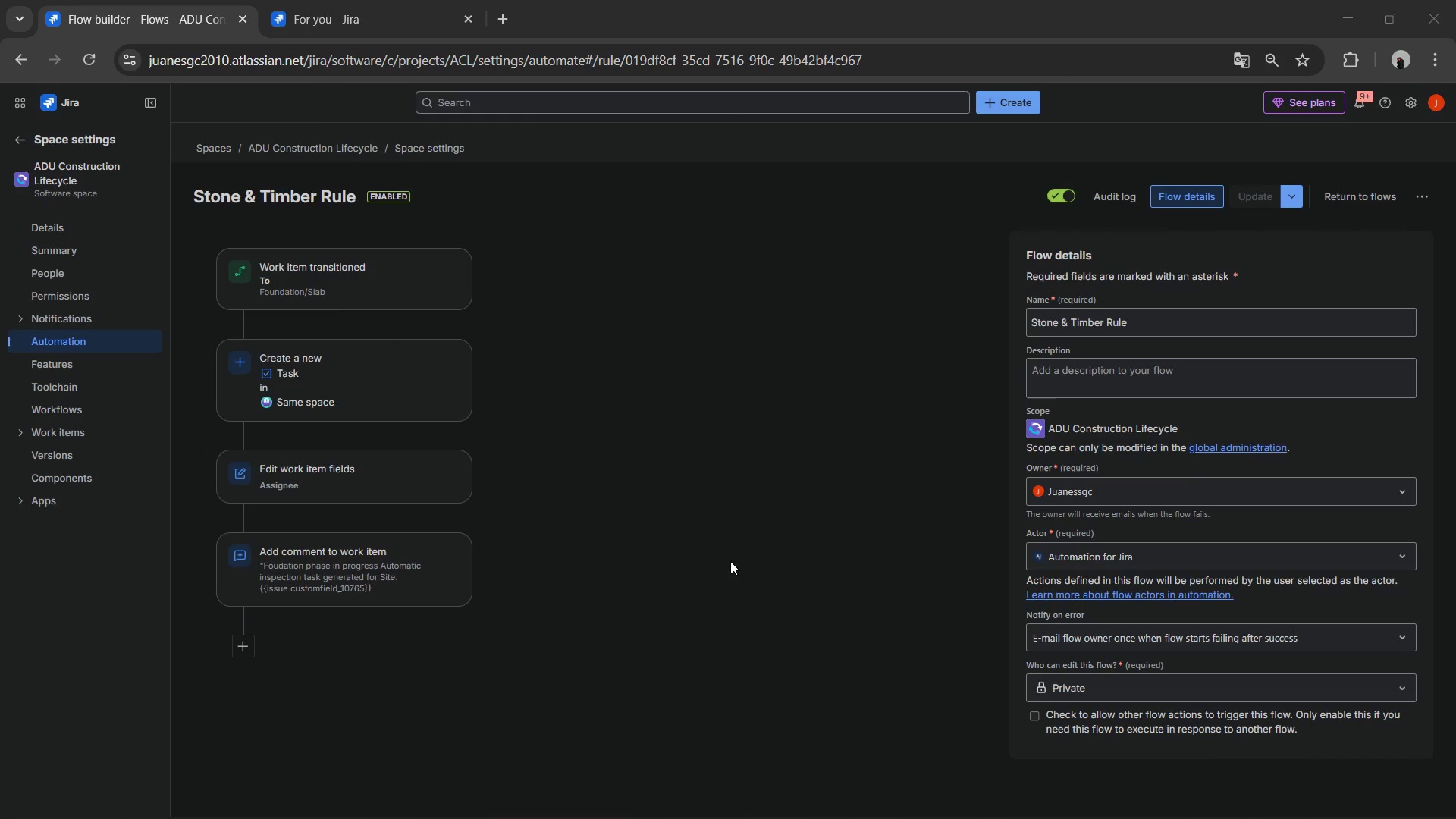 
key(Meta+Shift+ShiftLeft)
 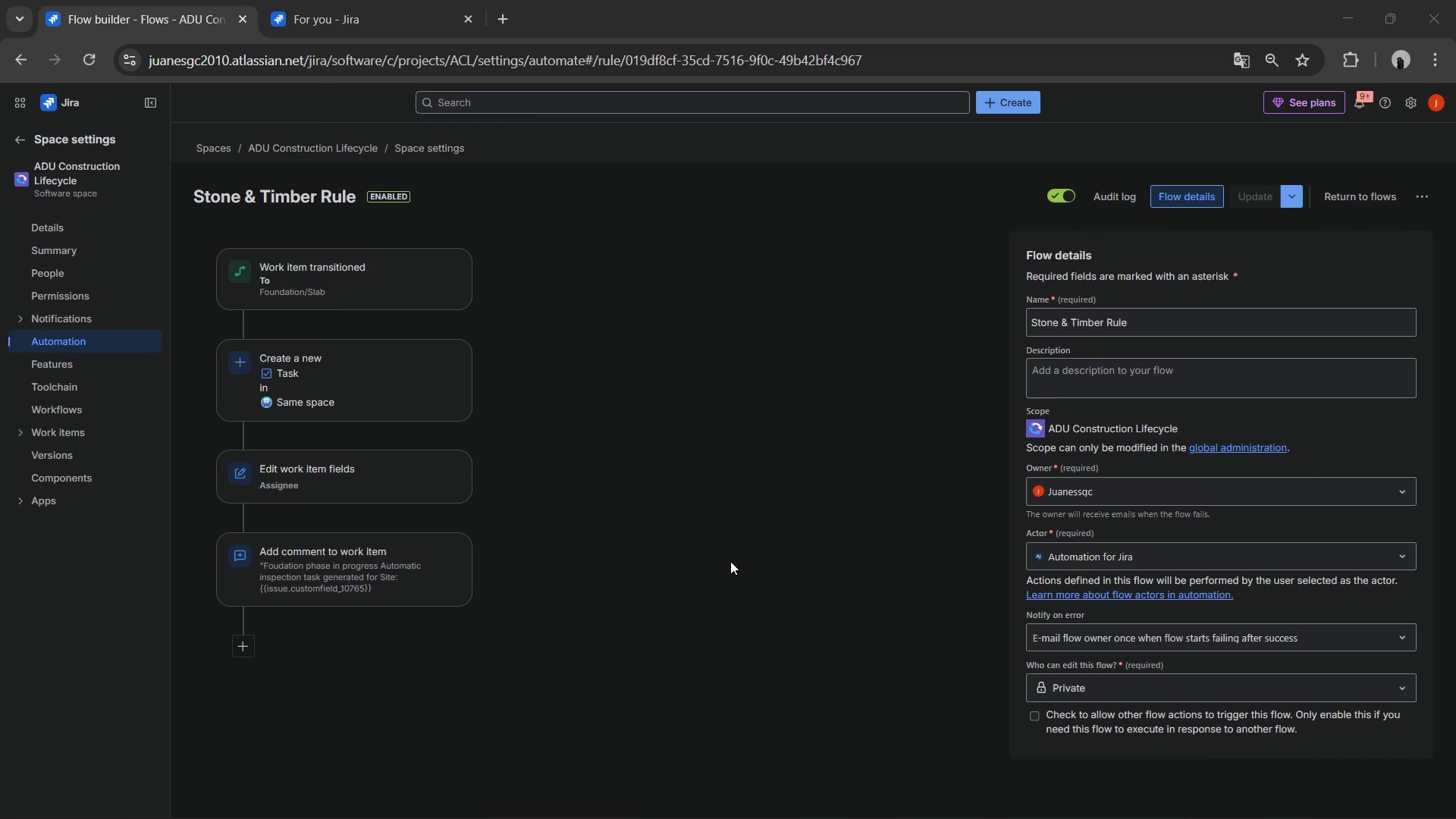 
key(Meta+Shift+S)
 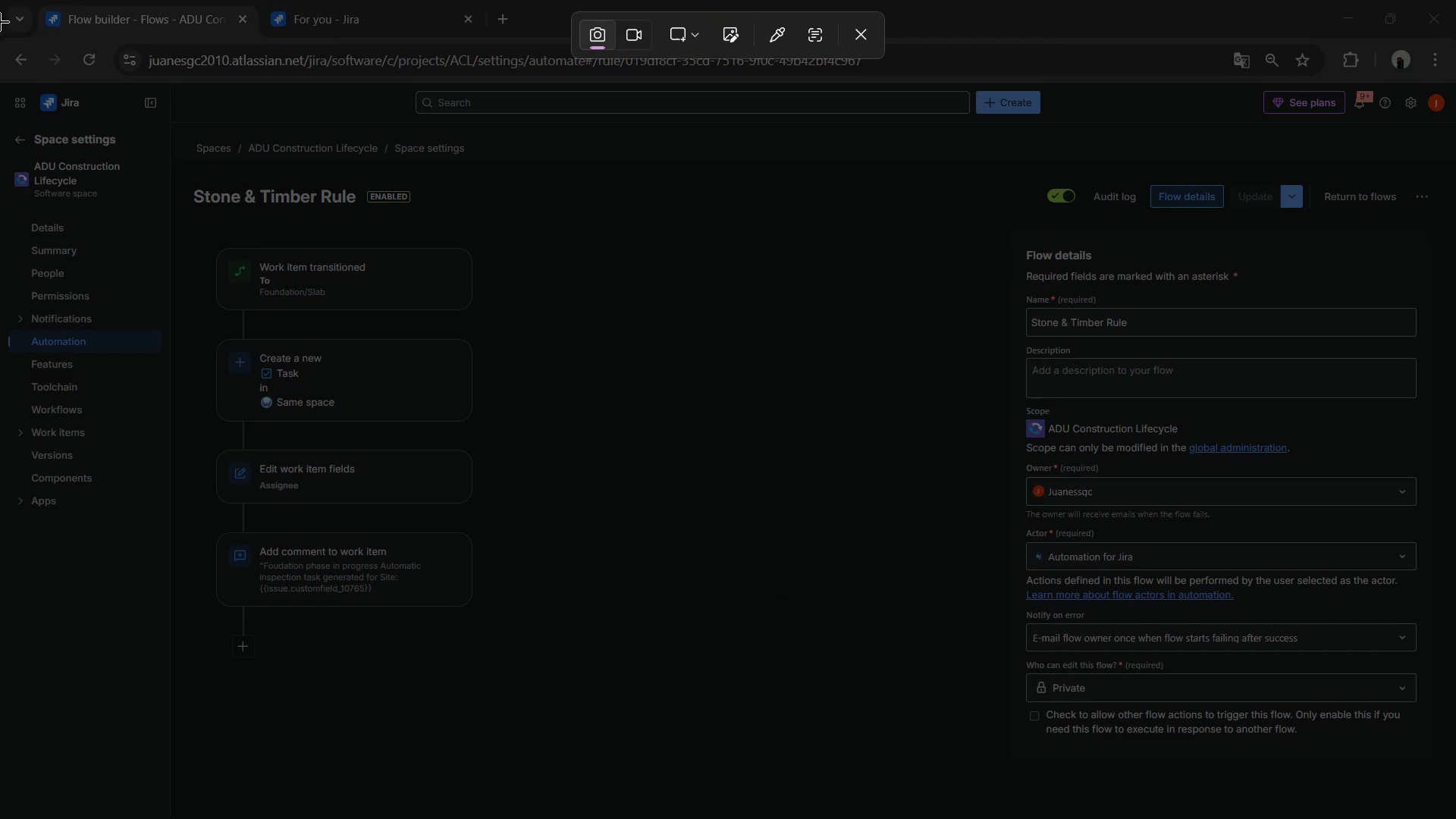 
left_click_drag(start_coordinate=[0, 0], to_coordinate=[1455, 818])
 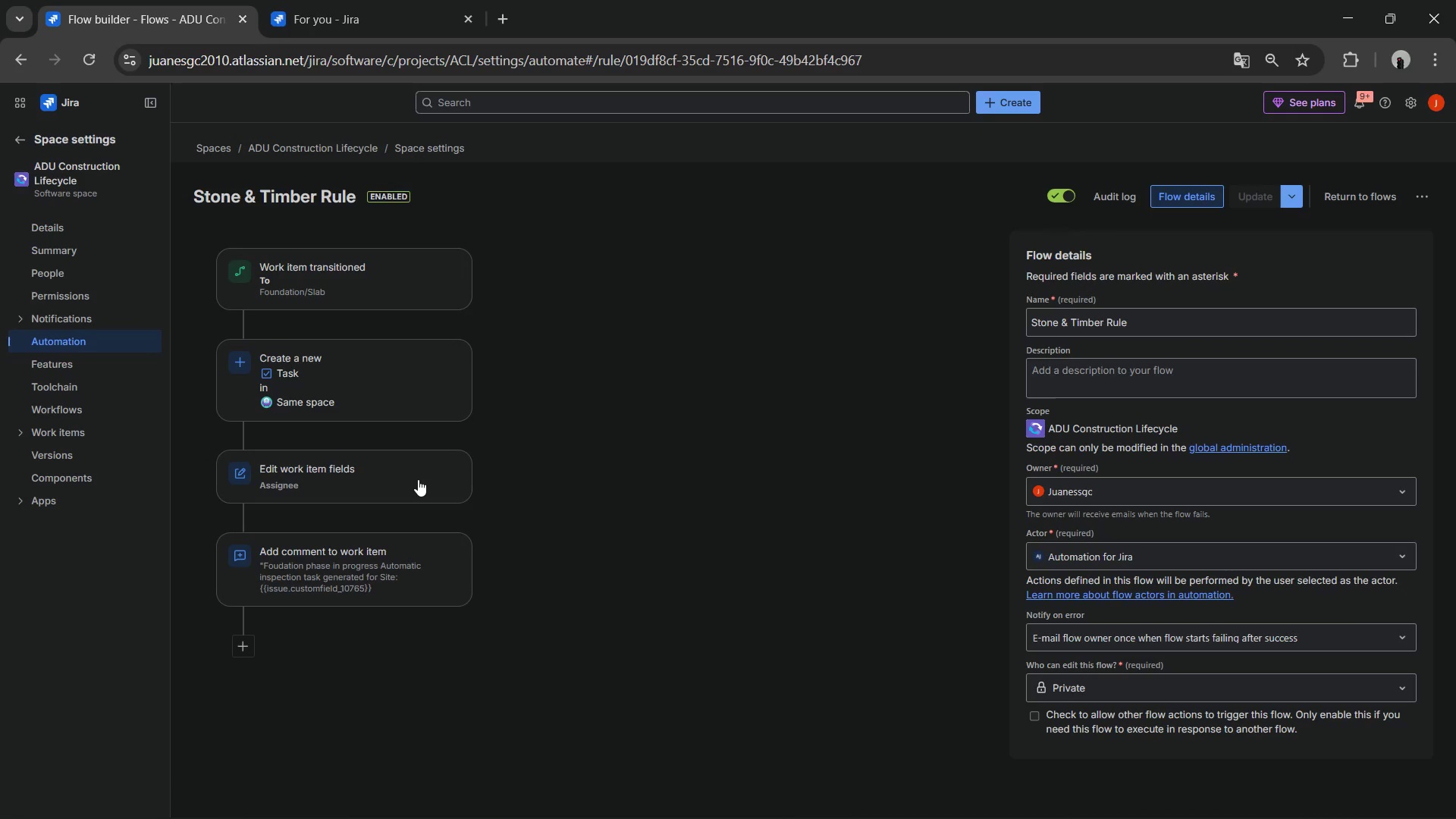 
key(Alt+AltLeft)
 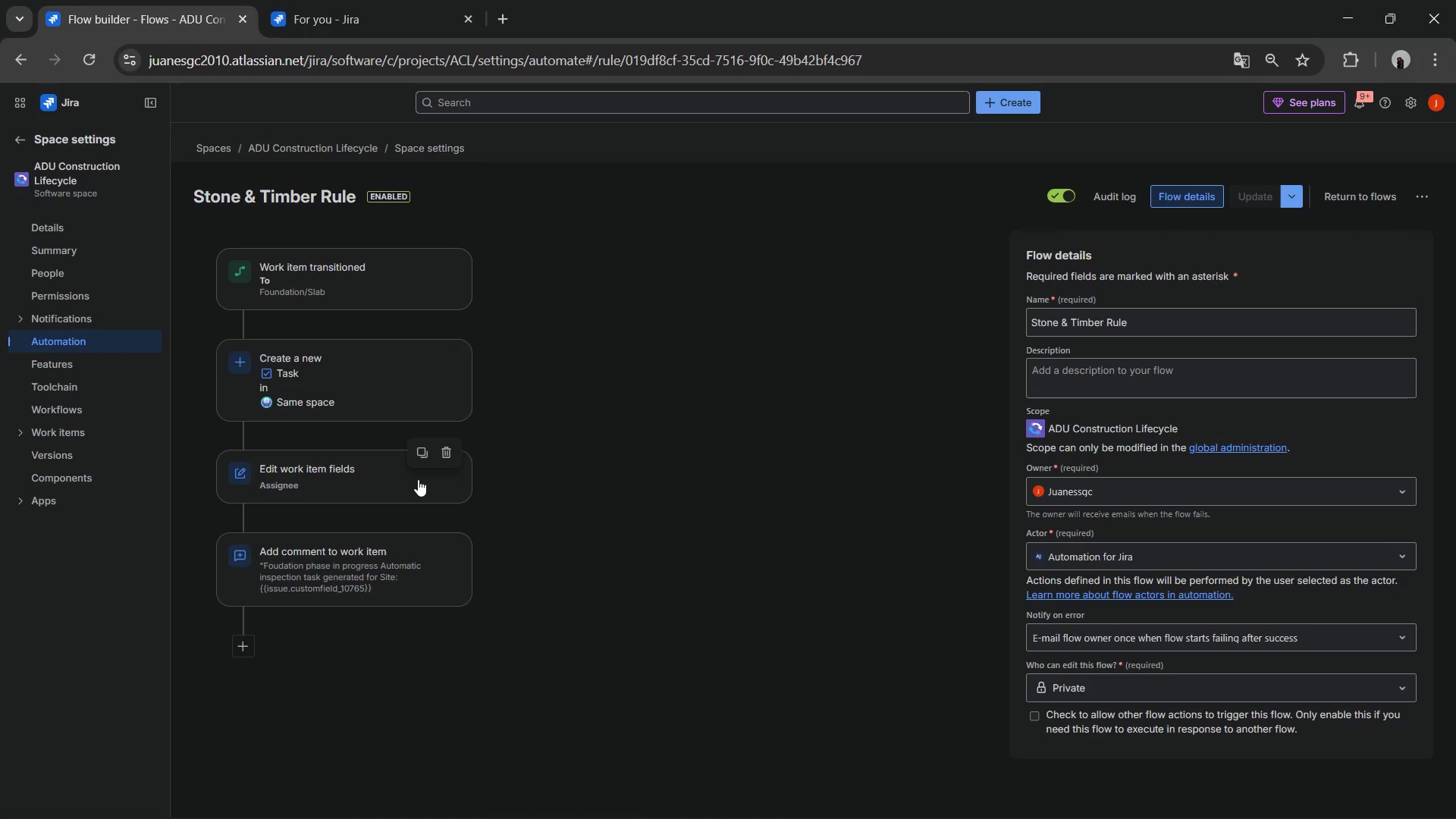 
key(Alt+Tab)